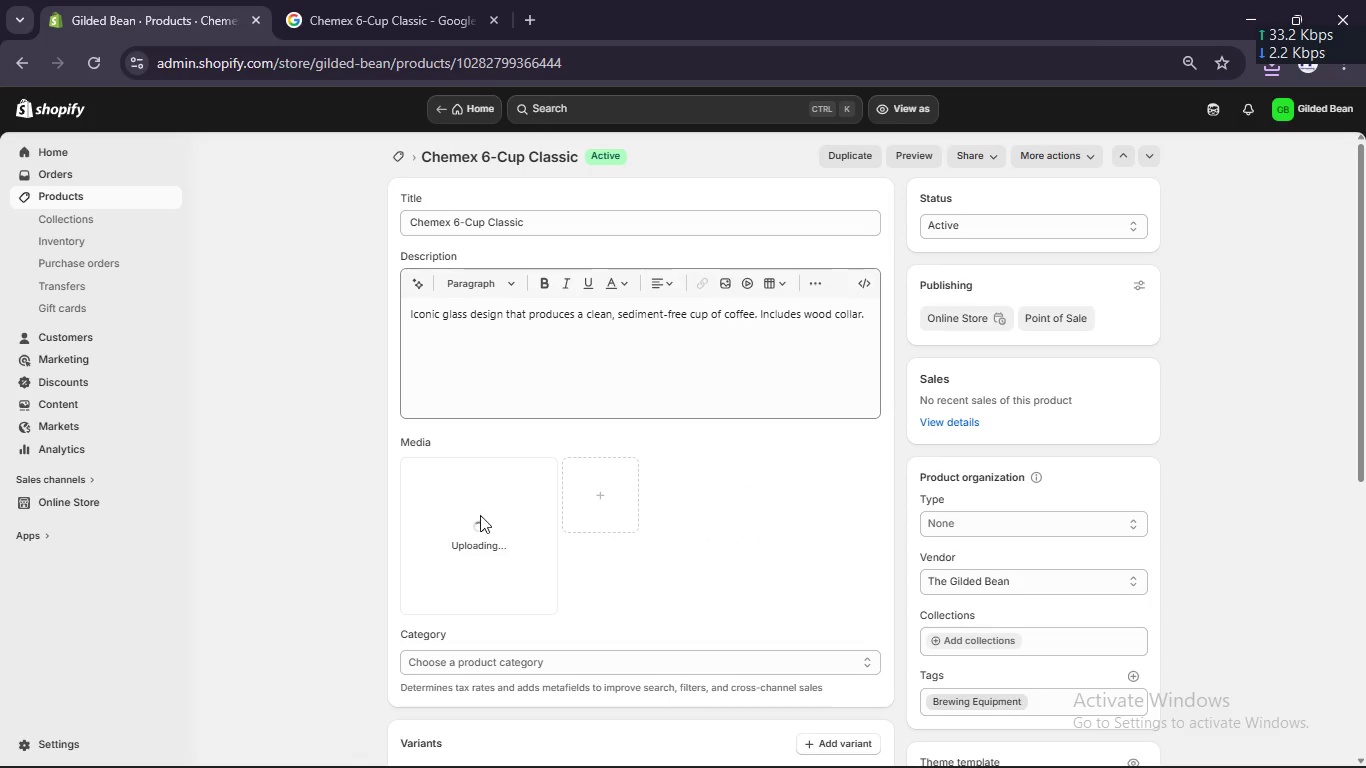 
left_click([861, 735])